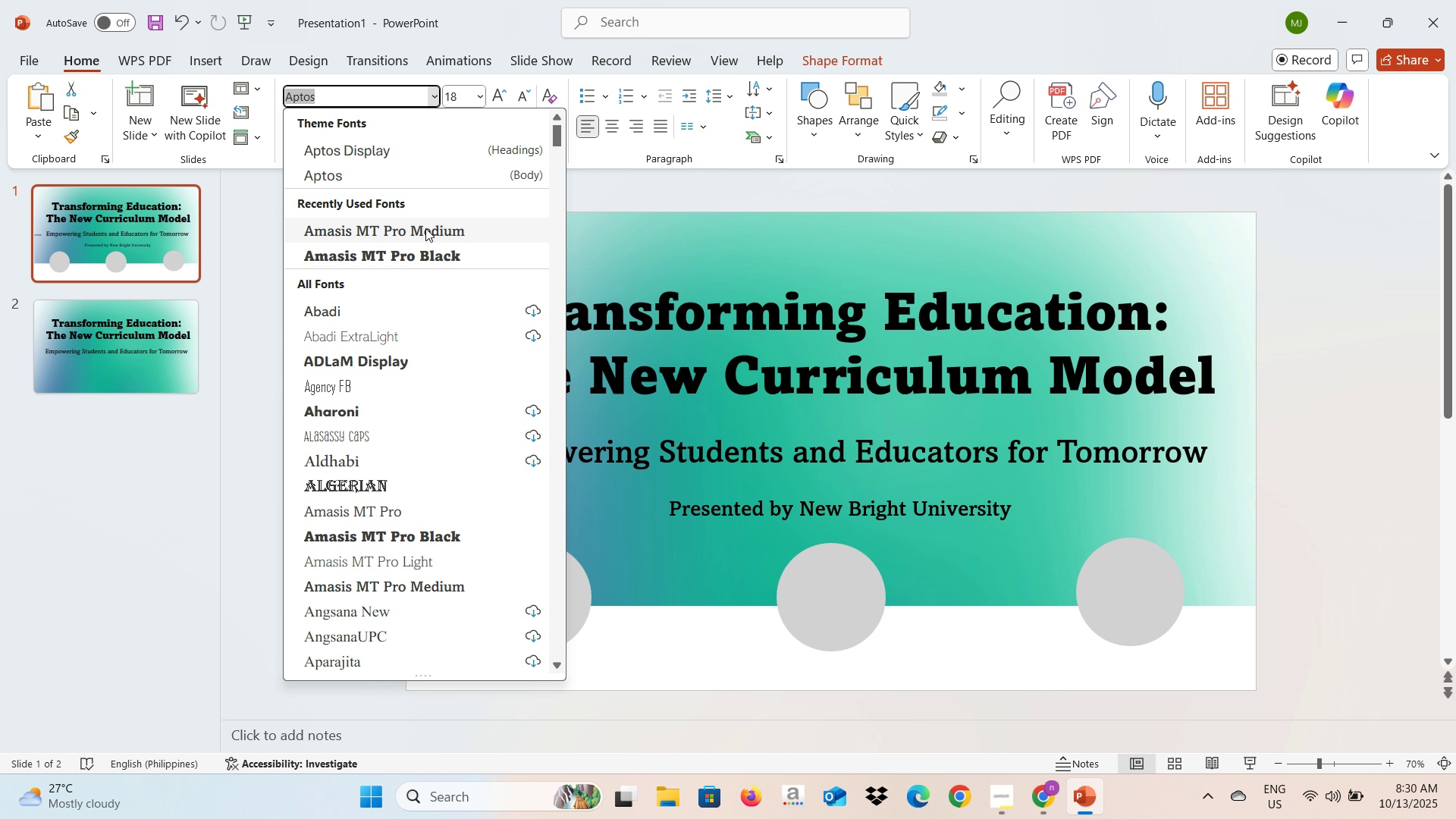 
left_click([425, 228])
 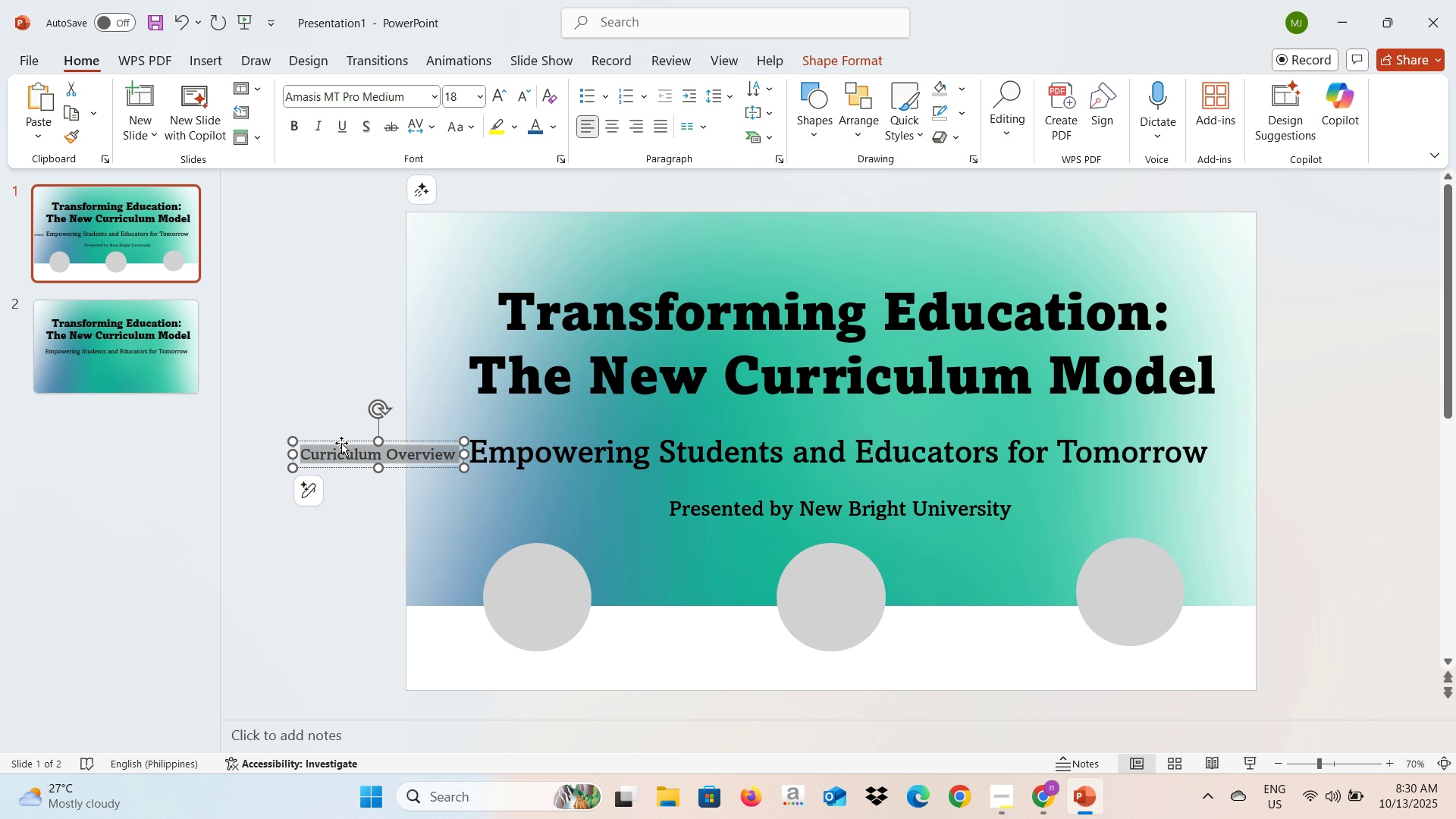 
left_click([388, 453])
 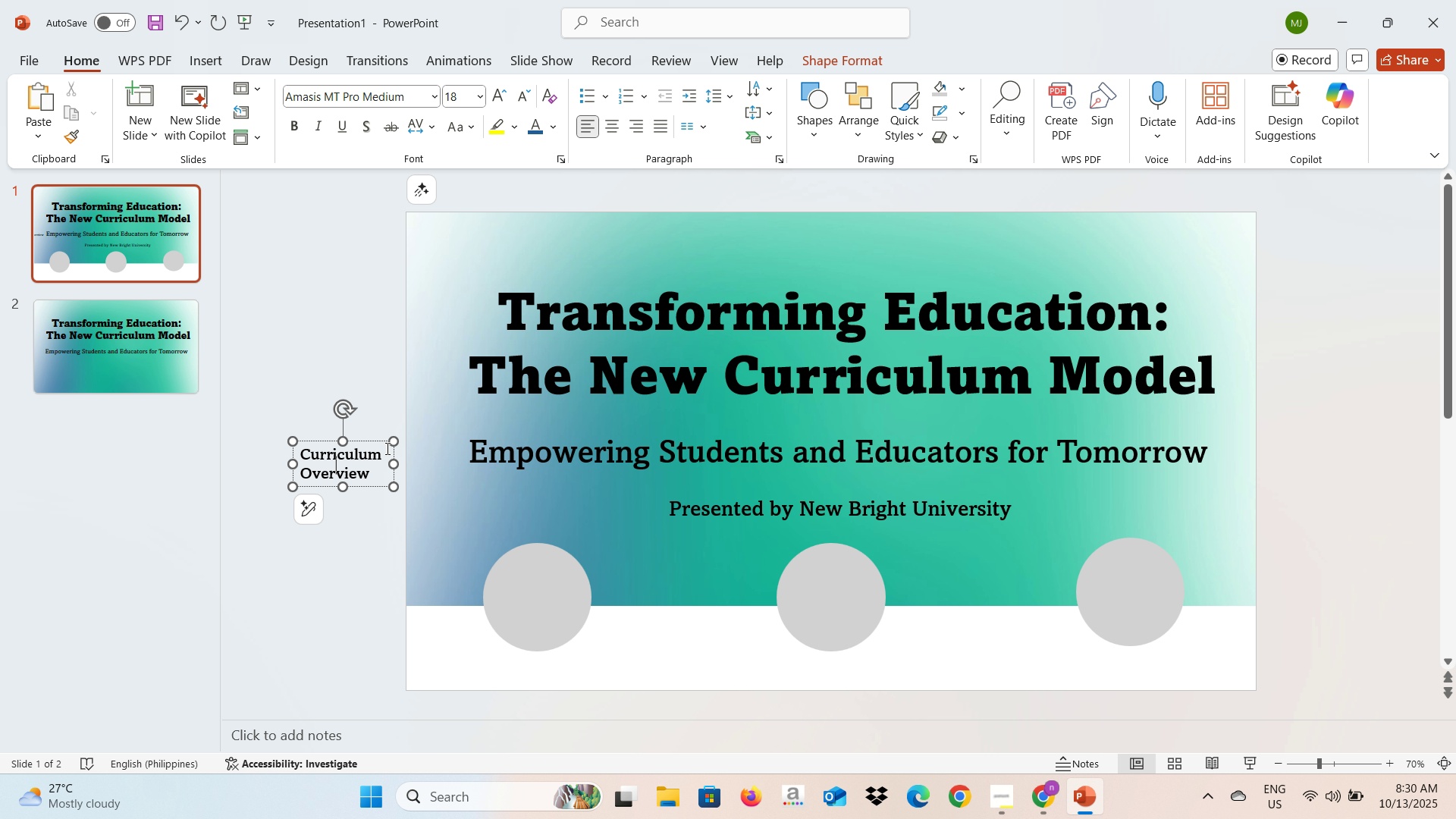 
key(Enter)
 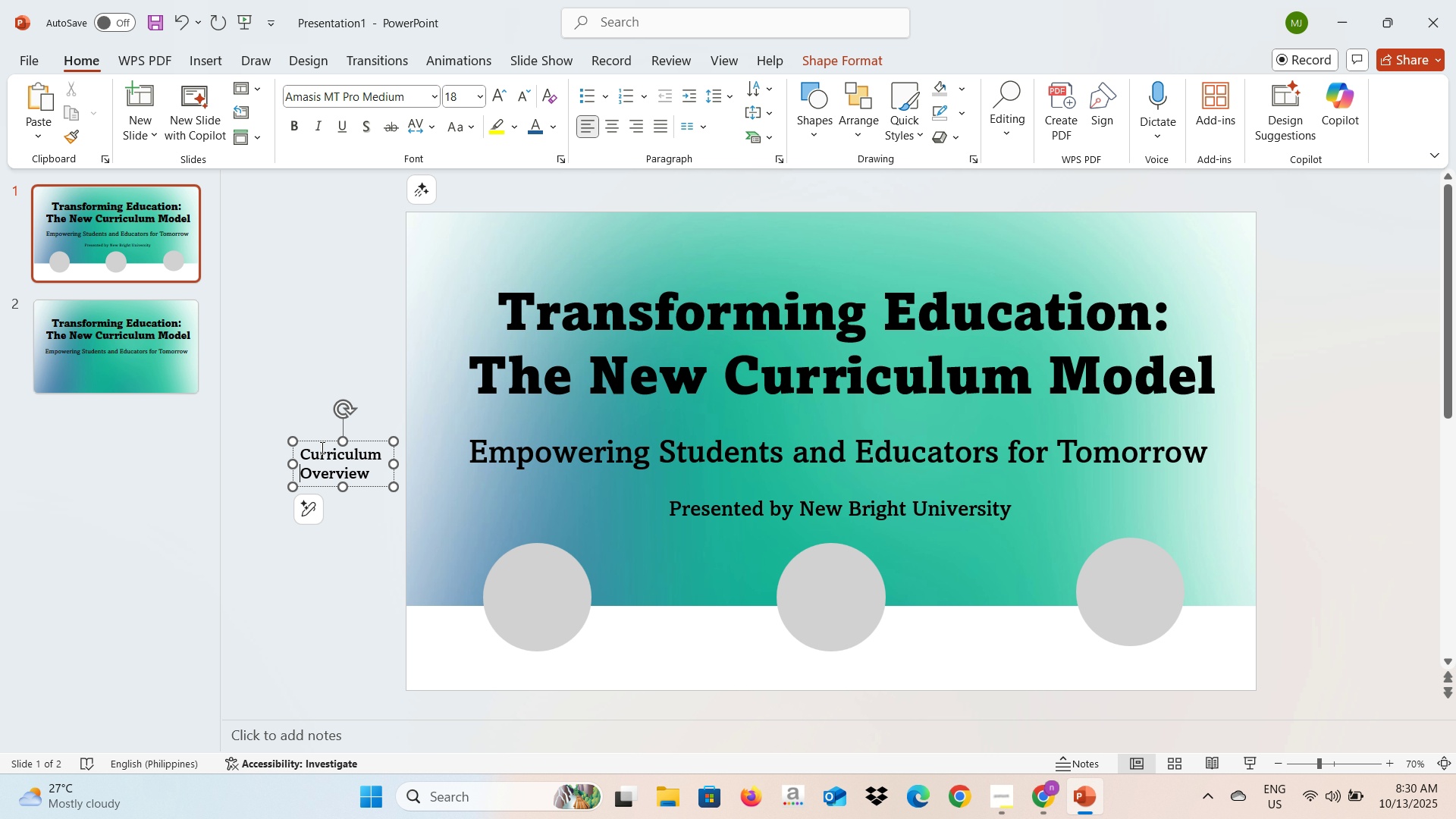 
key(Control+A)
 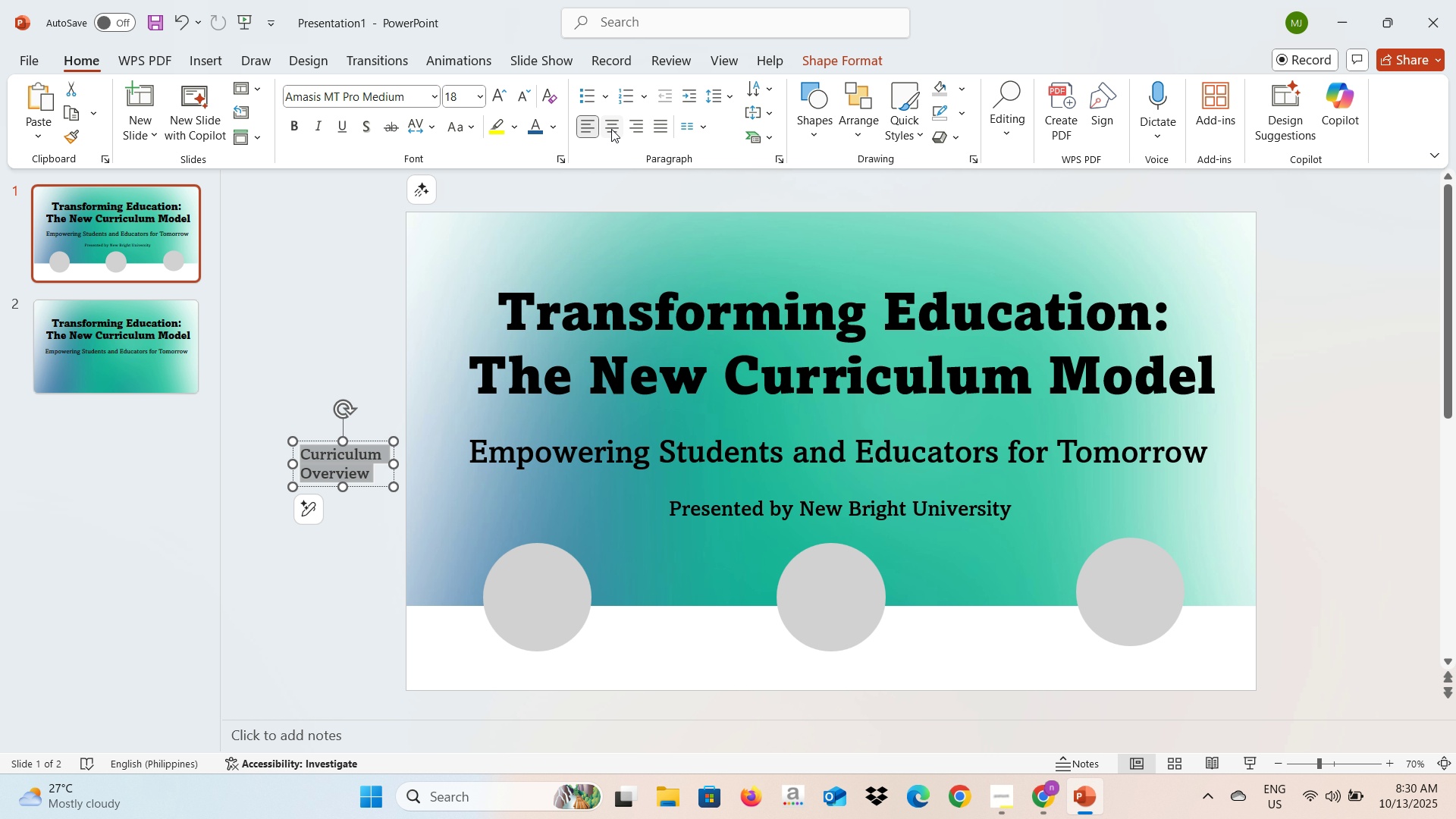 
left_click([609, 127])
 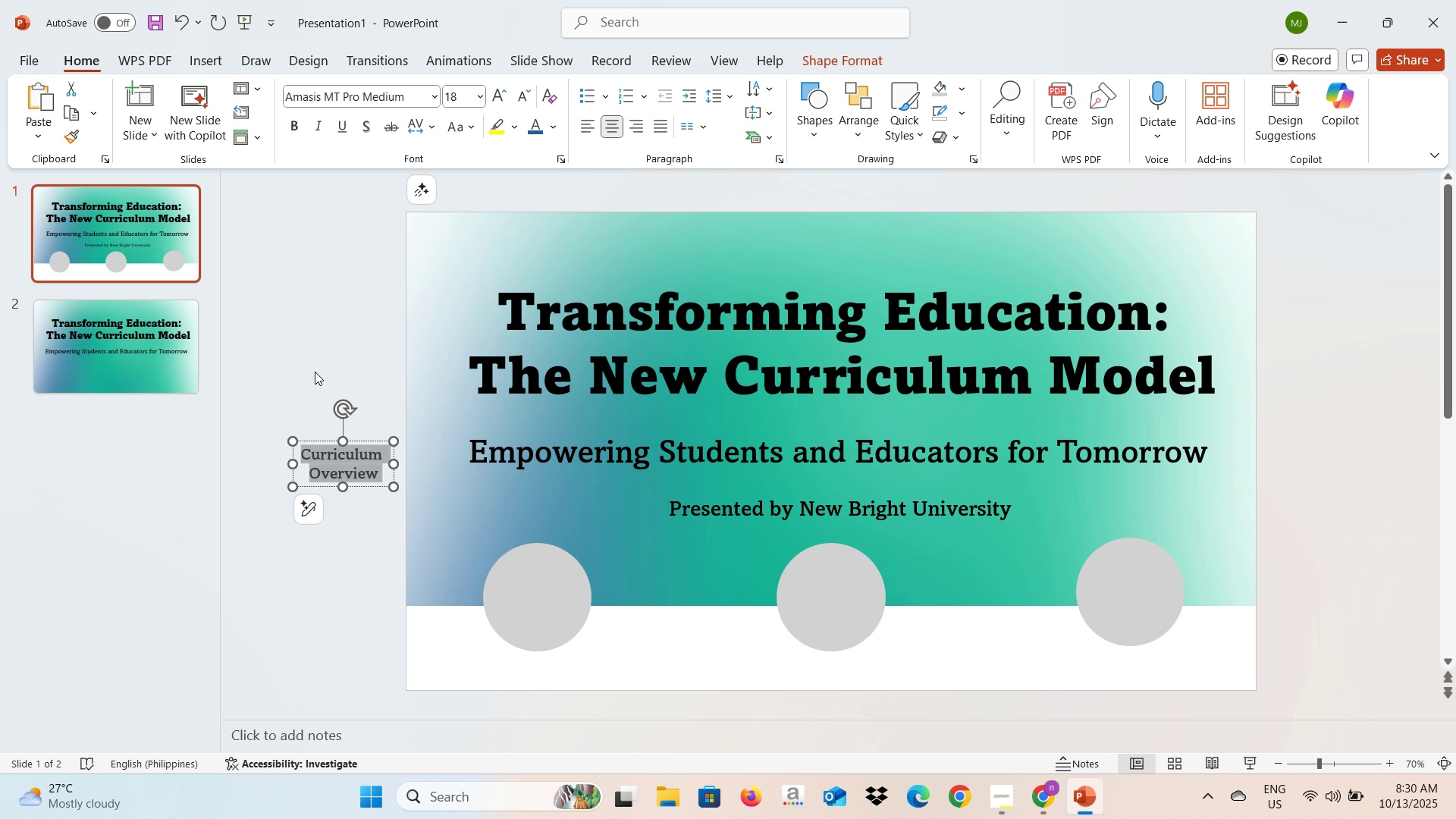 
left_click([315, 372])
 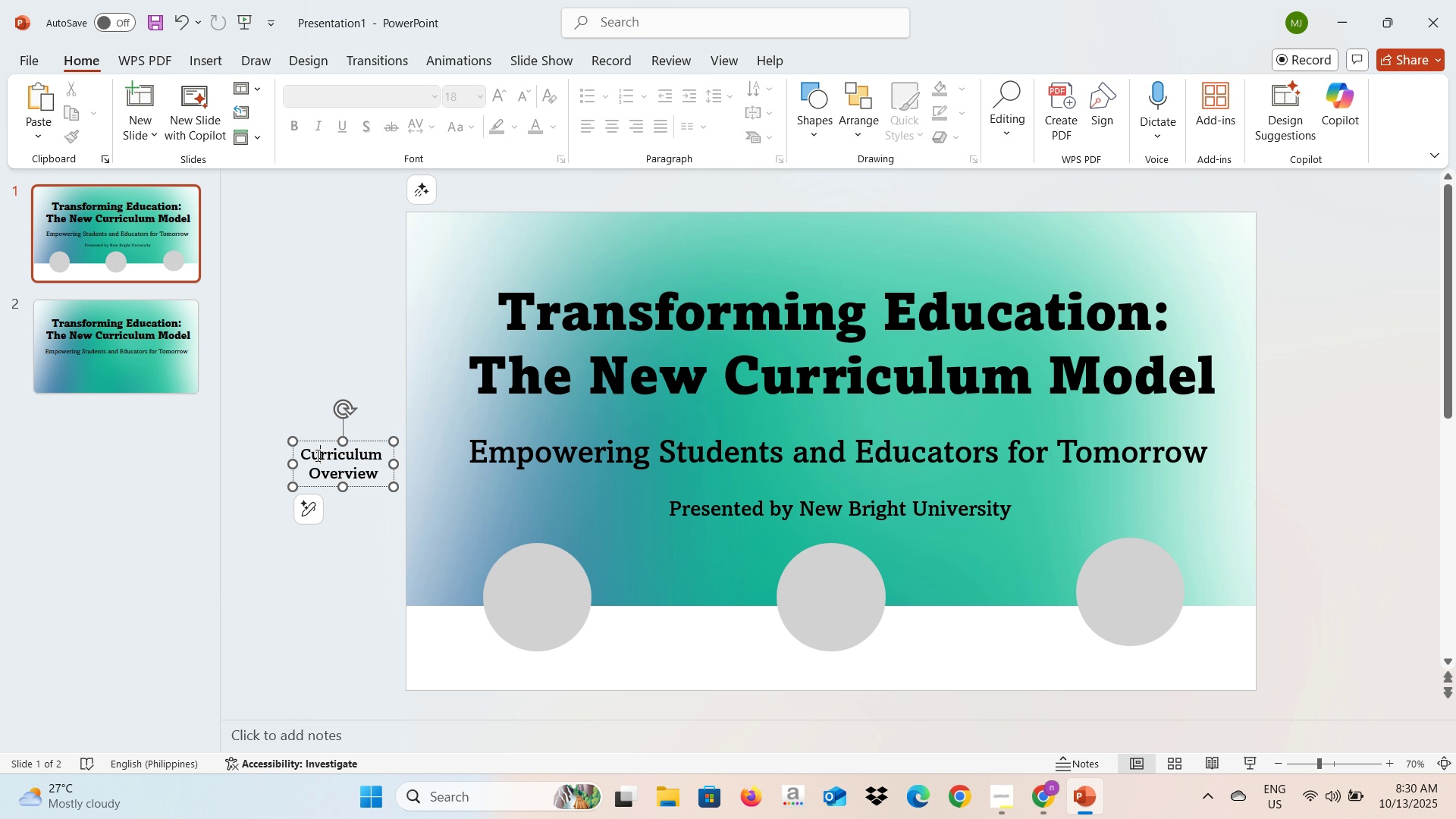 
left_click([316, 455])
 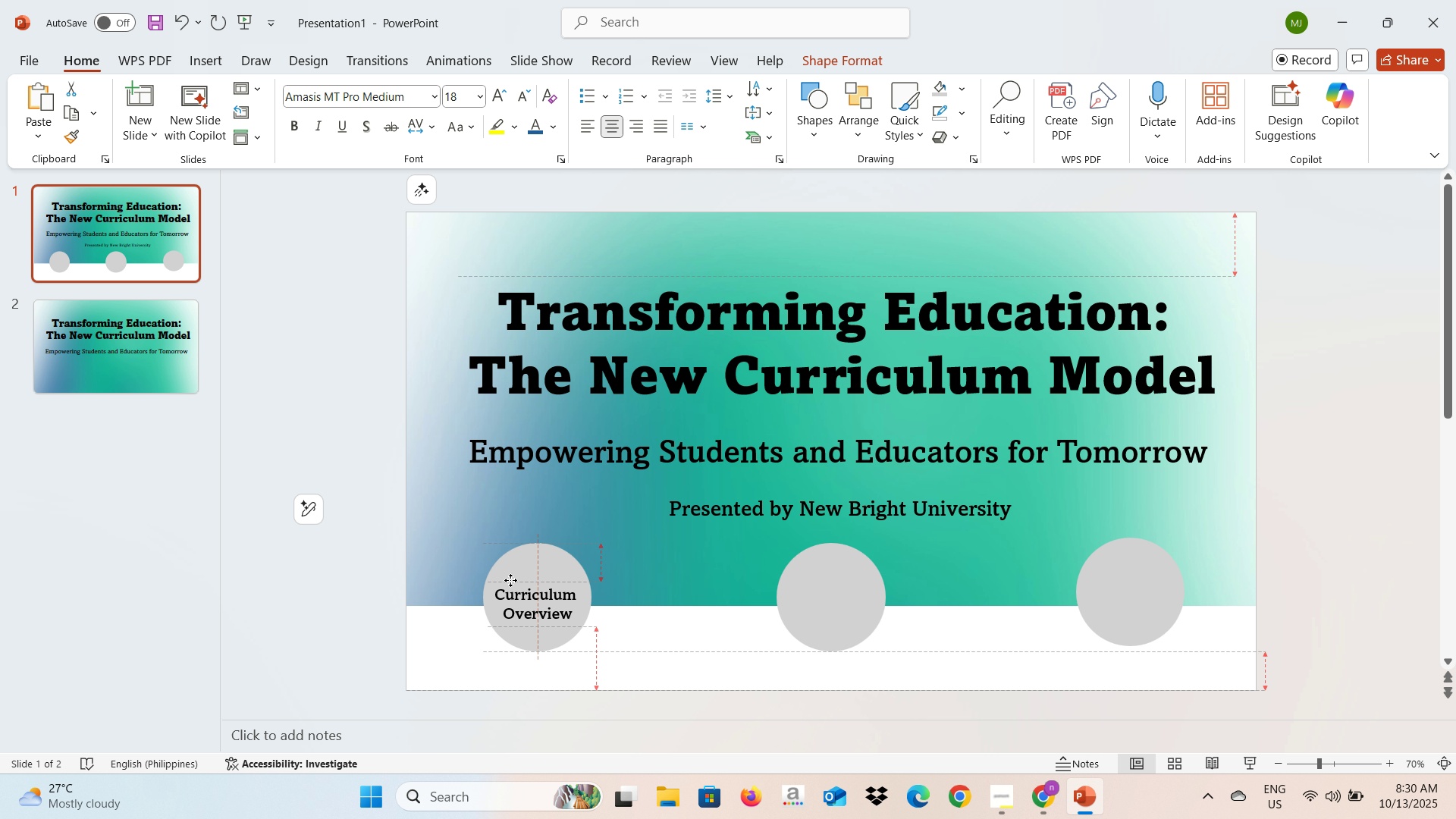 
wait(7.72)
 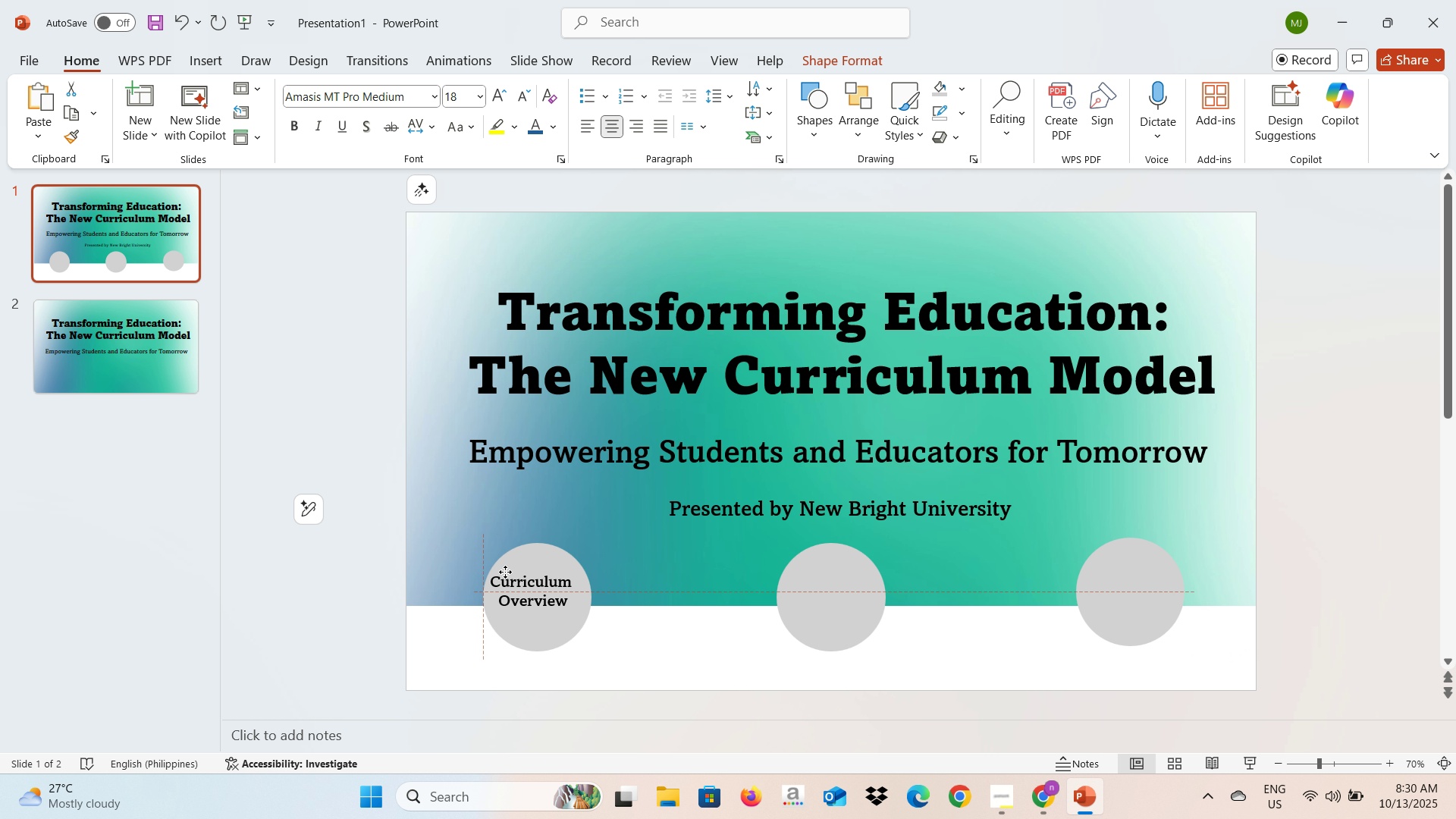 
left_click([304, 566])
 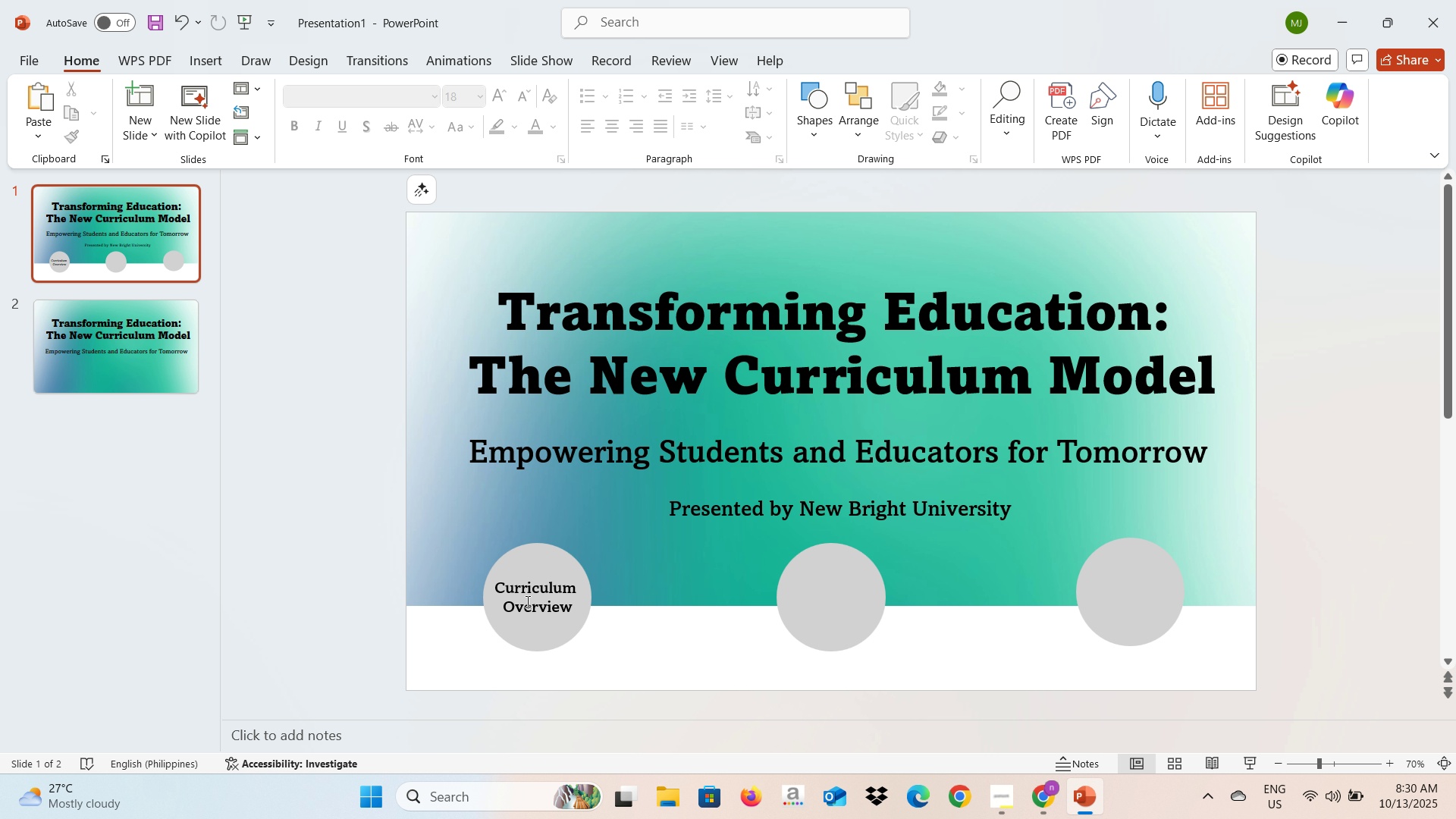 
left_click([526, 601])
 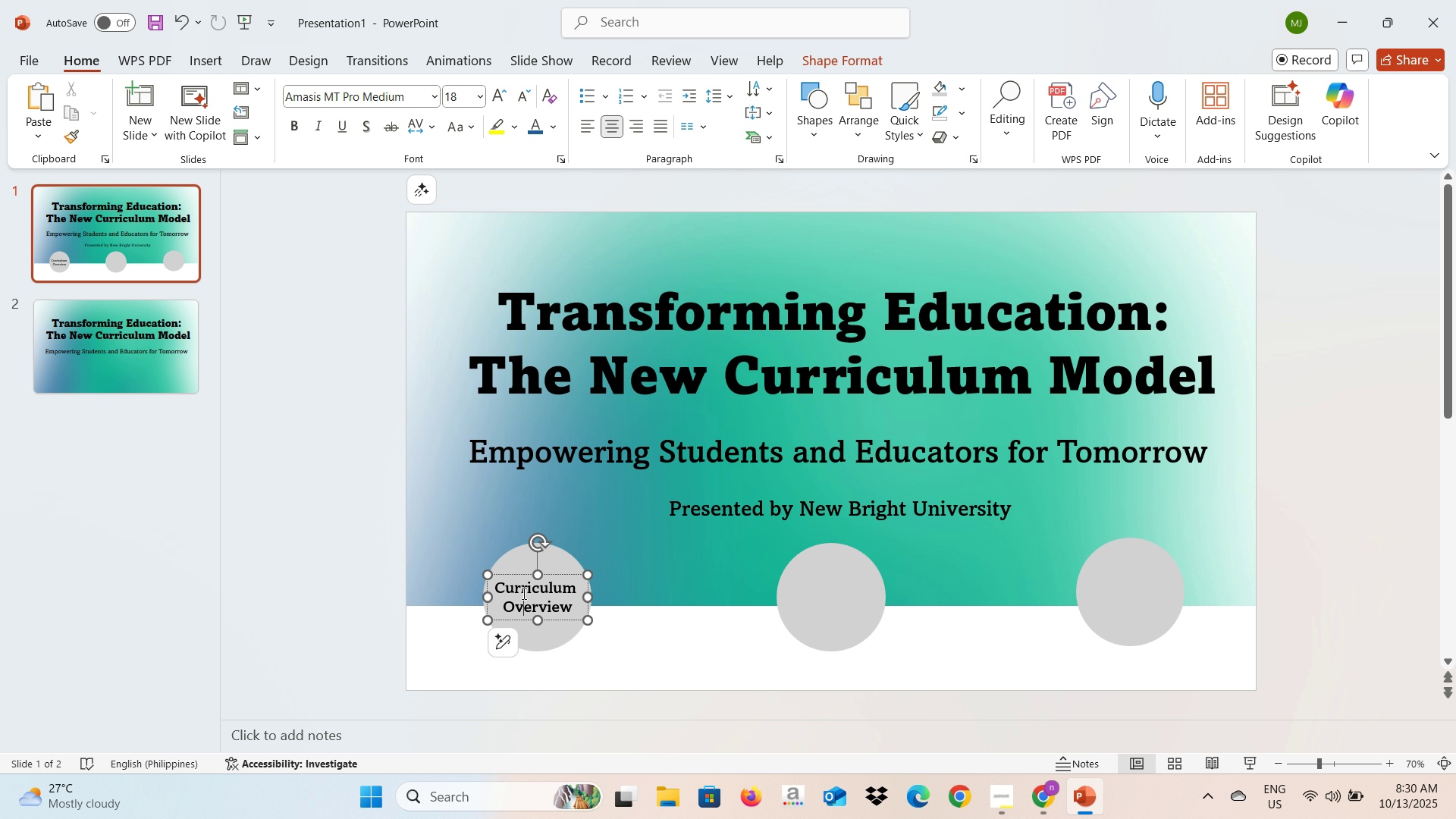 
hold_key(key=ControlLeft, duration=1.13)
left_click([516, 564])
 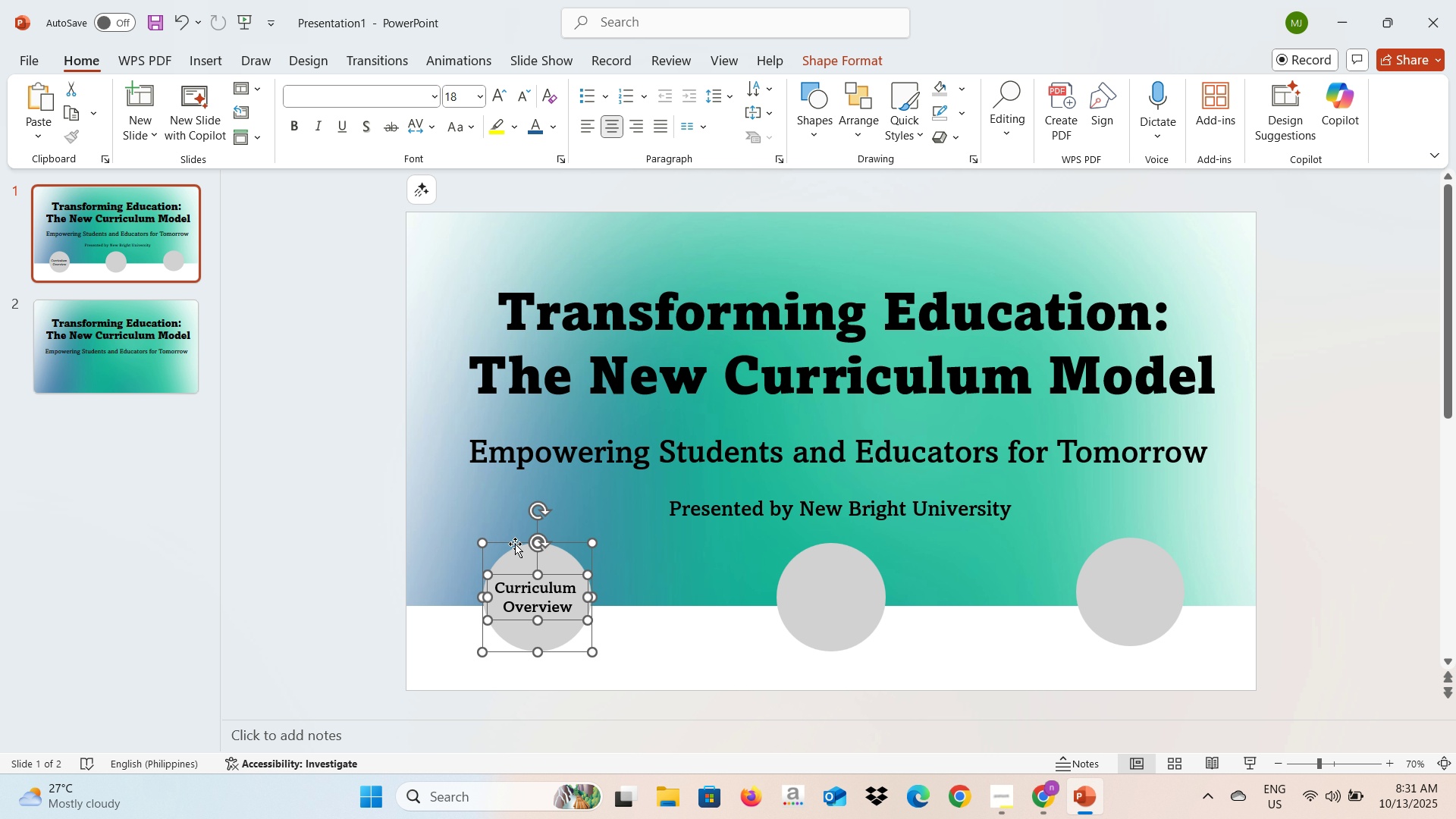 
right_click([515, 543])
 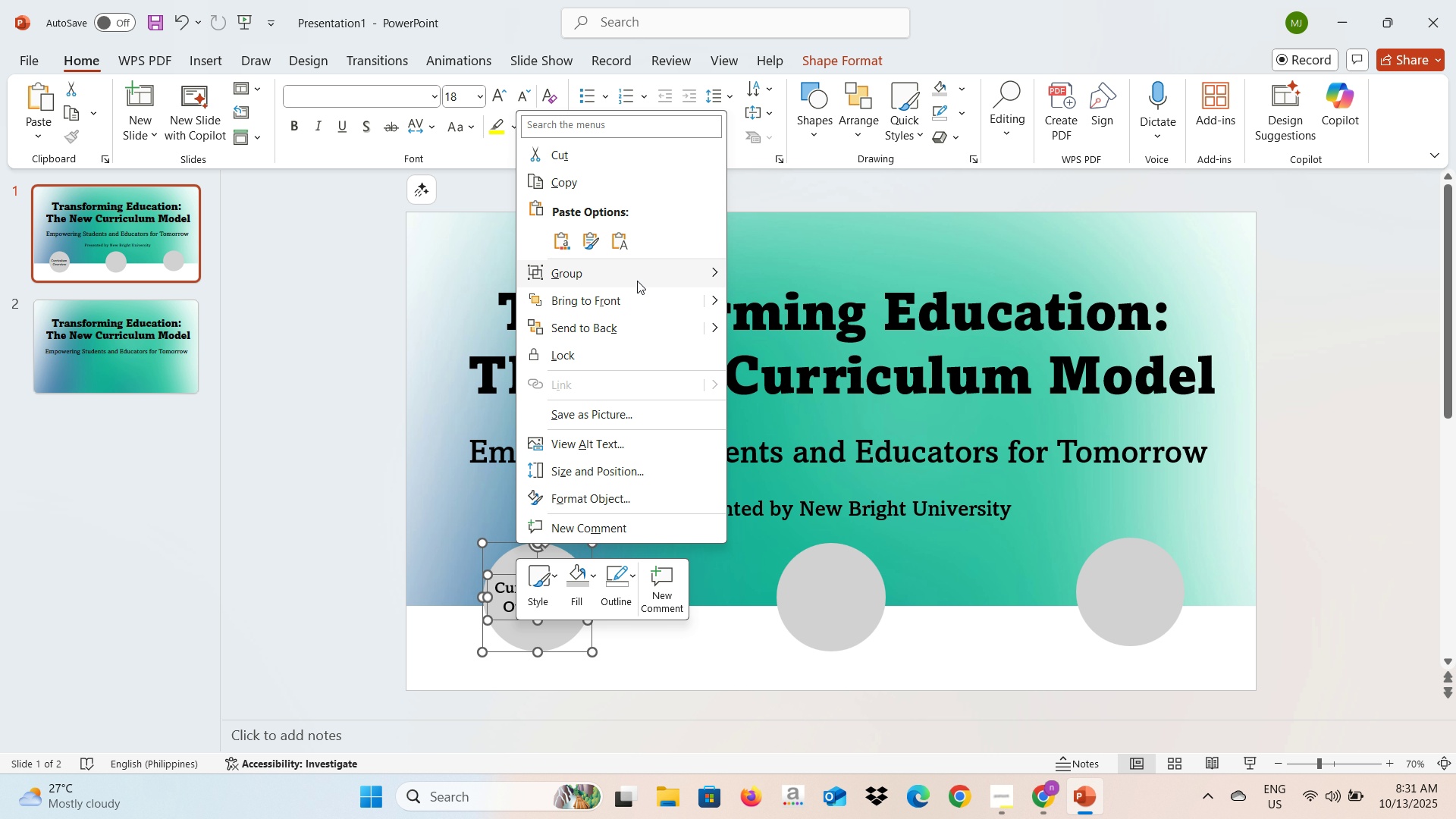 
left_click([636, 280])
 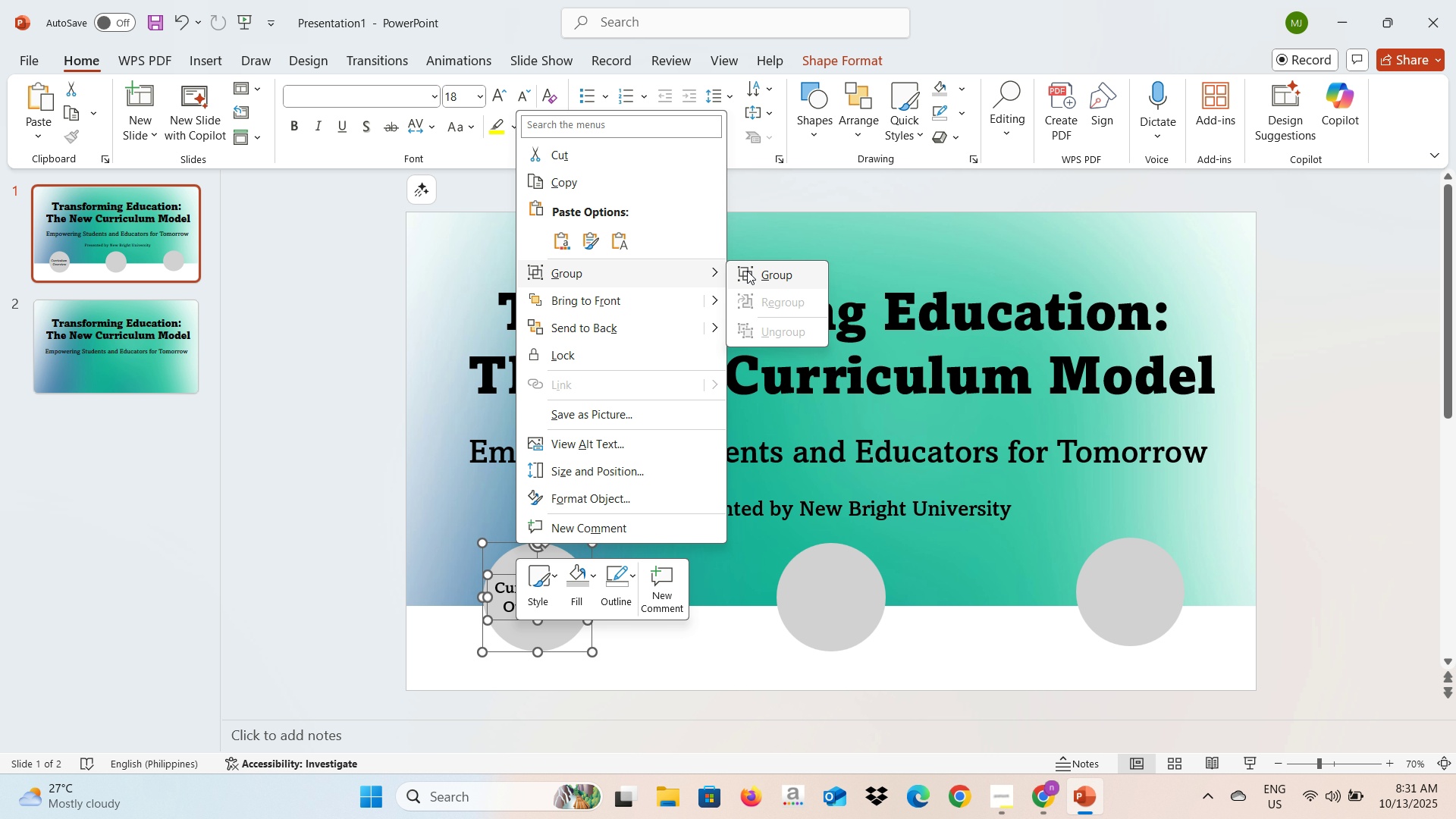 
left_click([747, 271])
 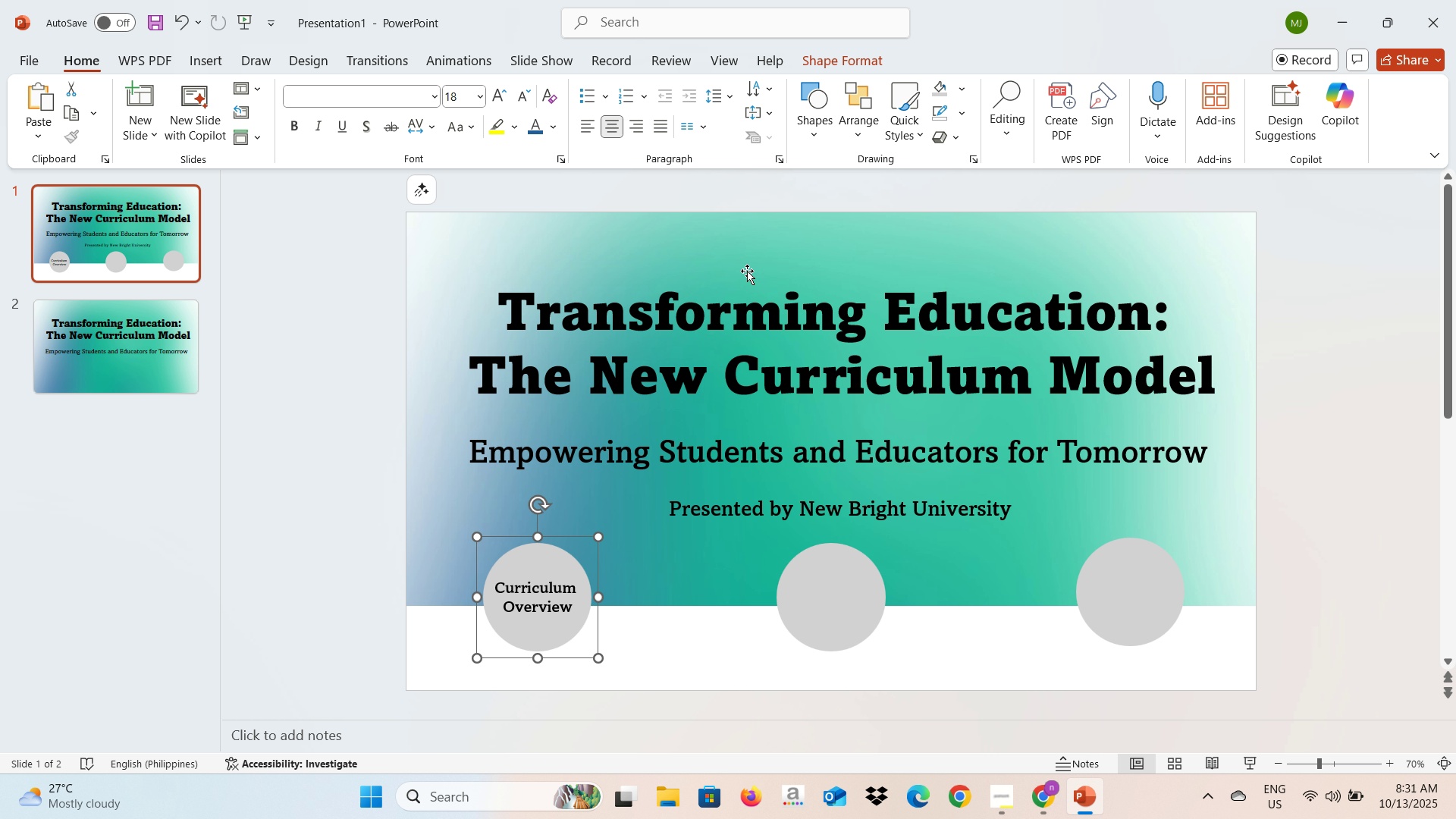 
key(Alt+AltLeft)
 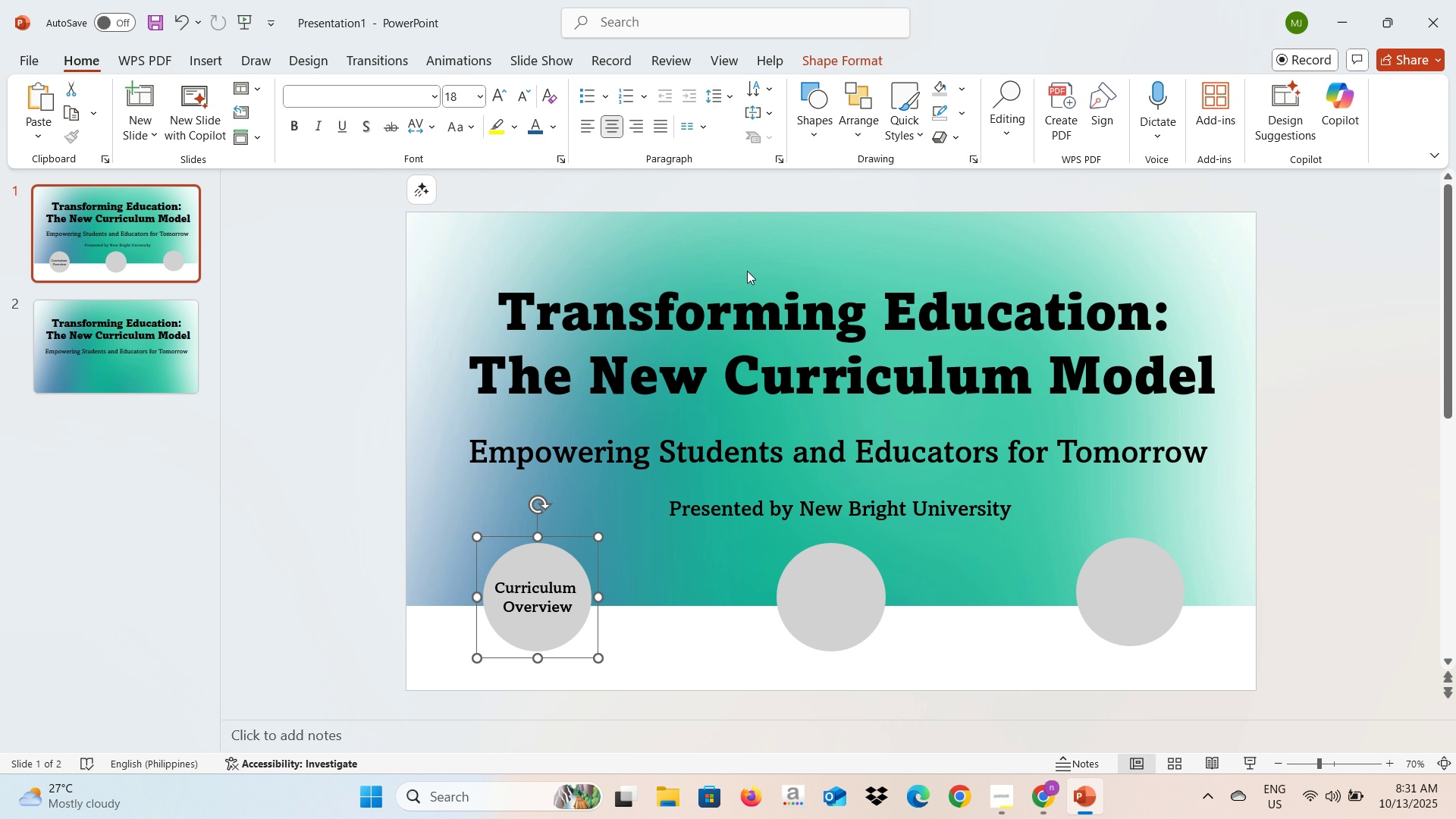 
key(Alt+Tab)
 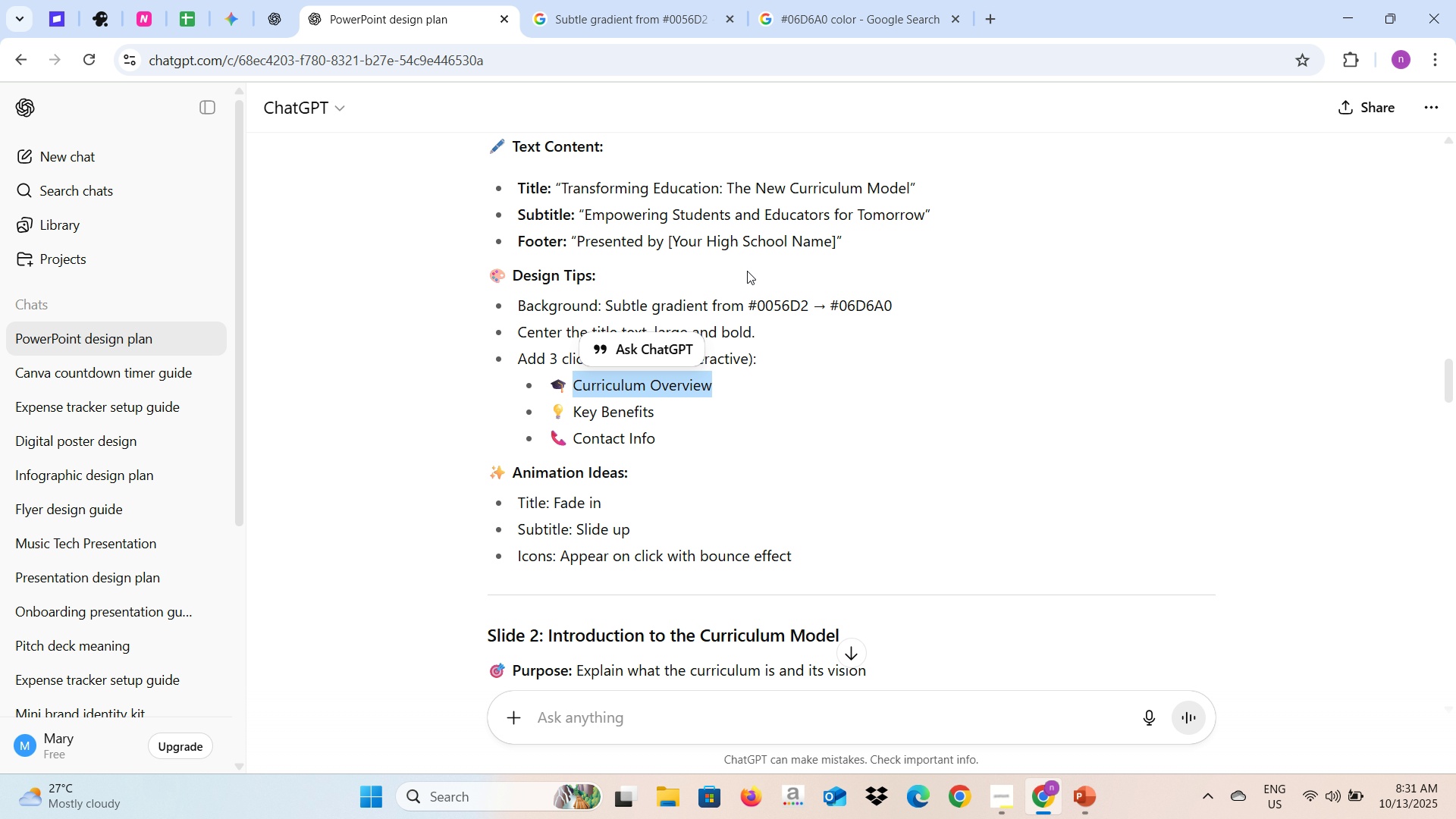 
key(Alt+Tab)
 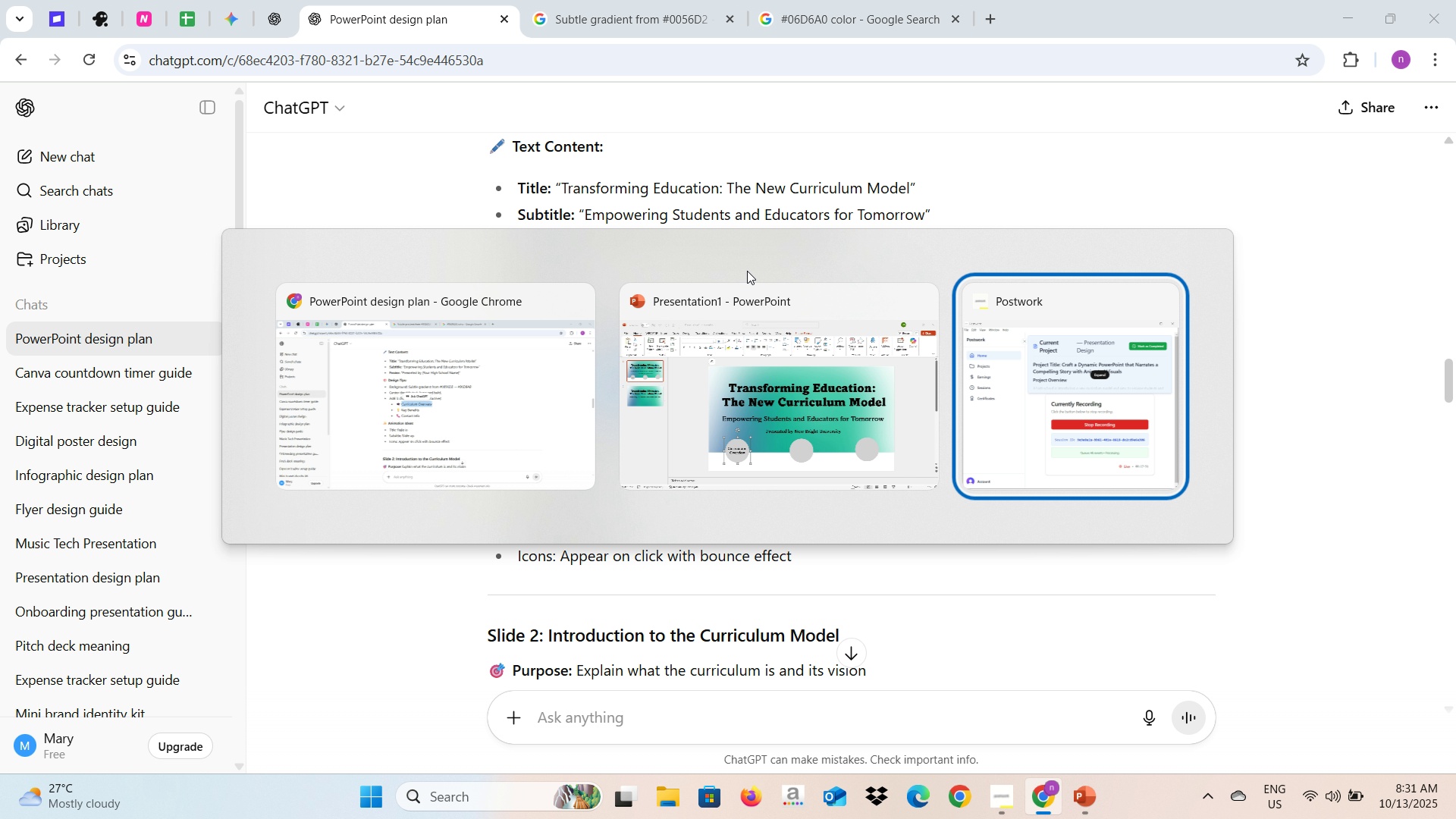 
key(Alt+Tab)